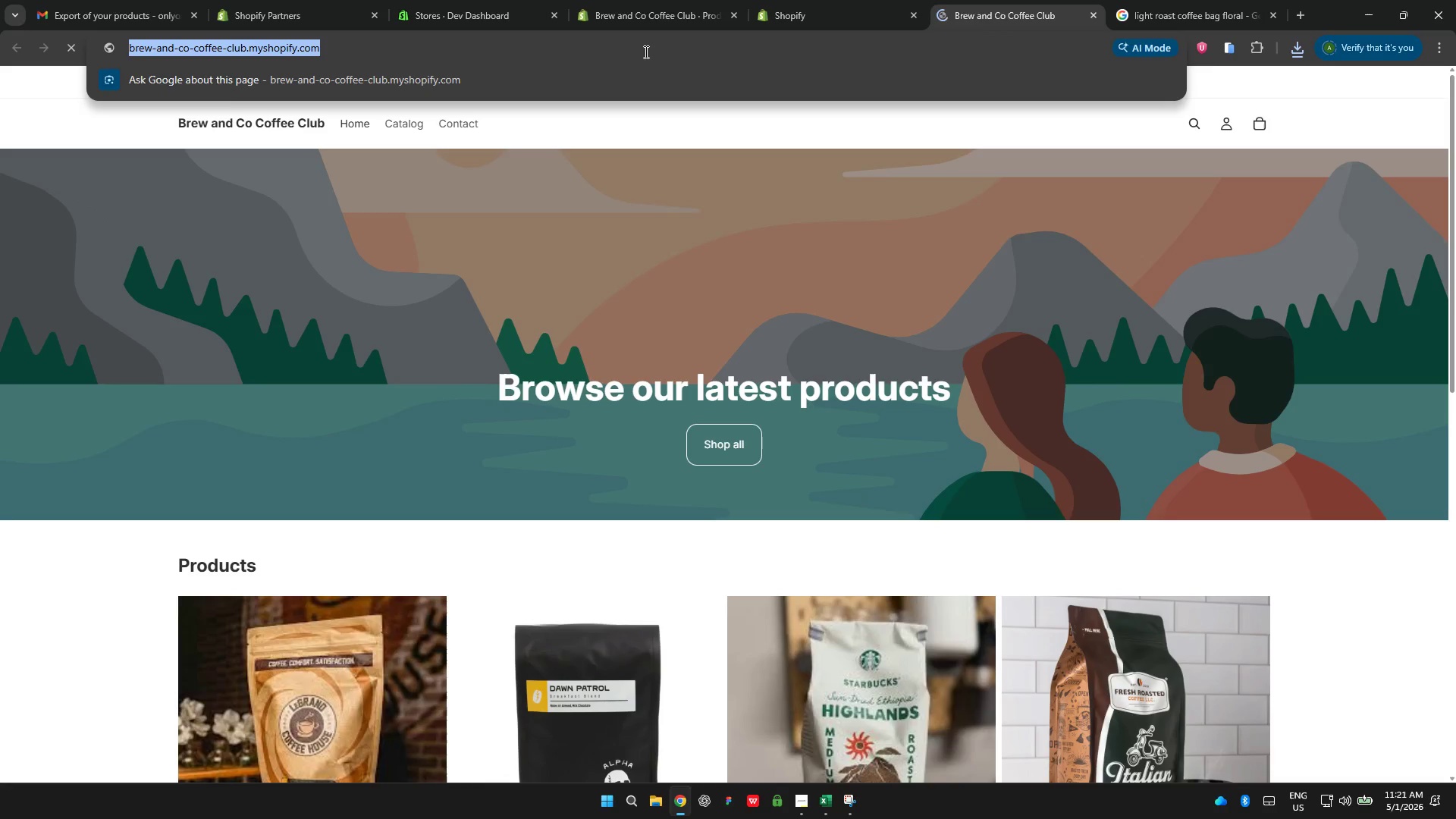 
left_click([660, 798])
 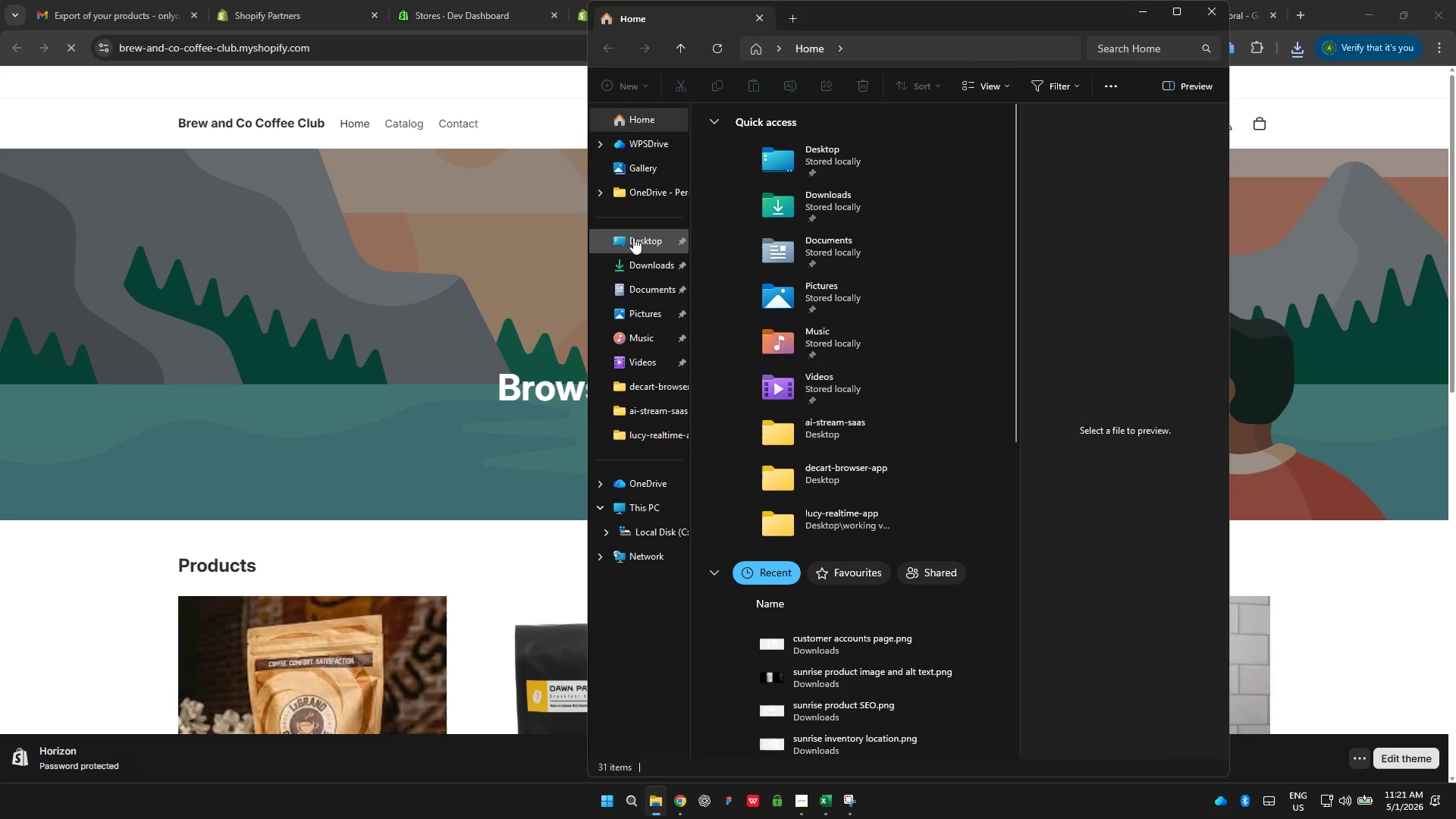 
wait(5.14)
 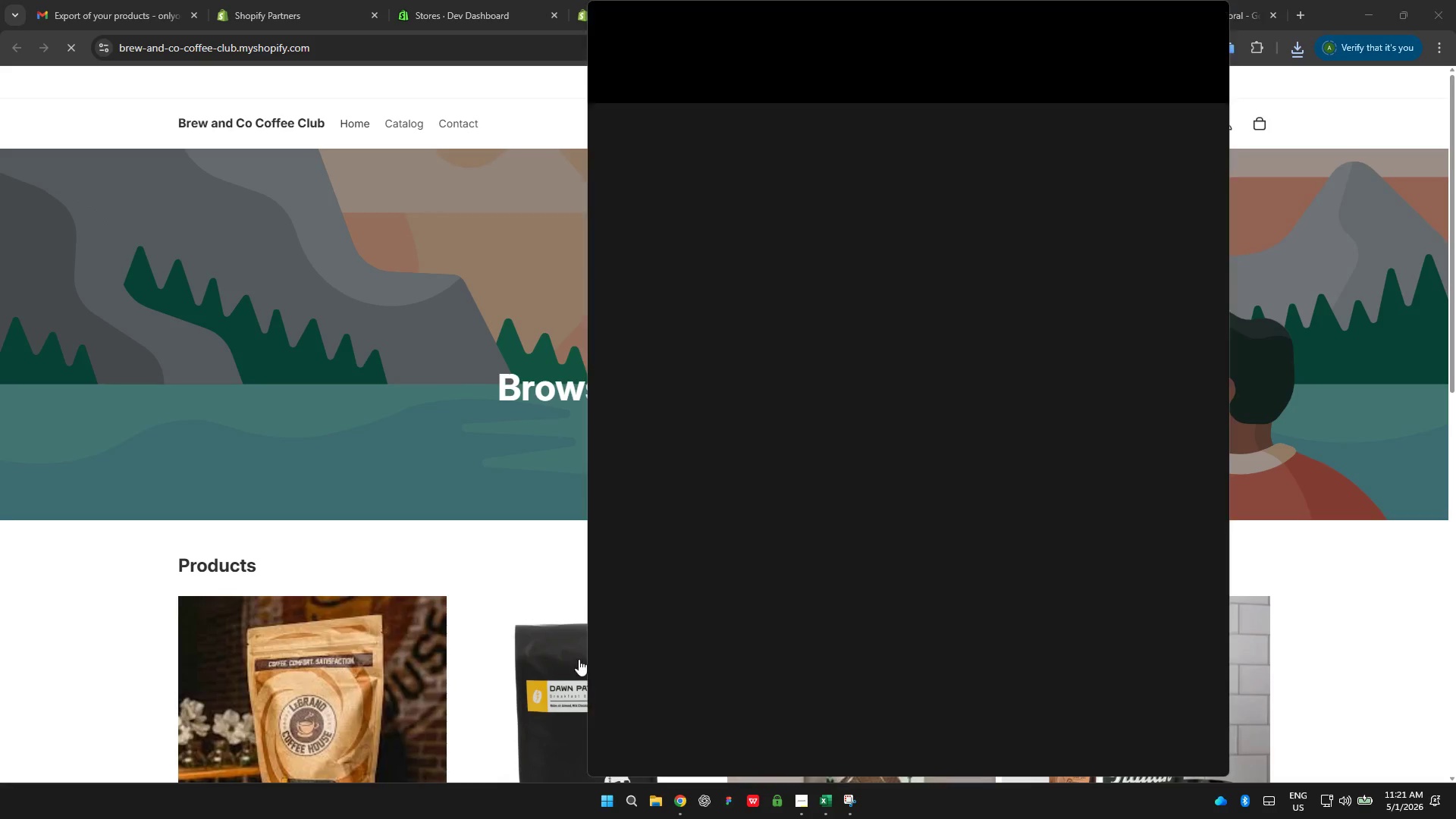 
left_click([632, 260])
 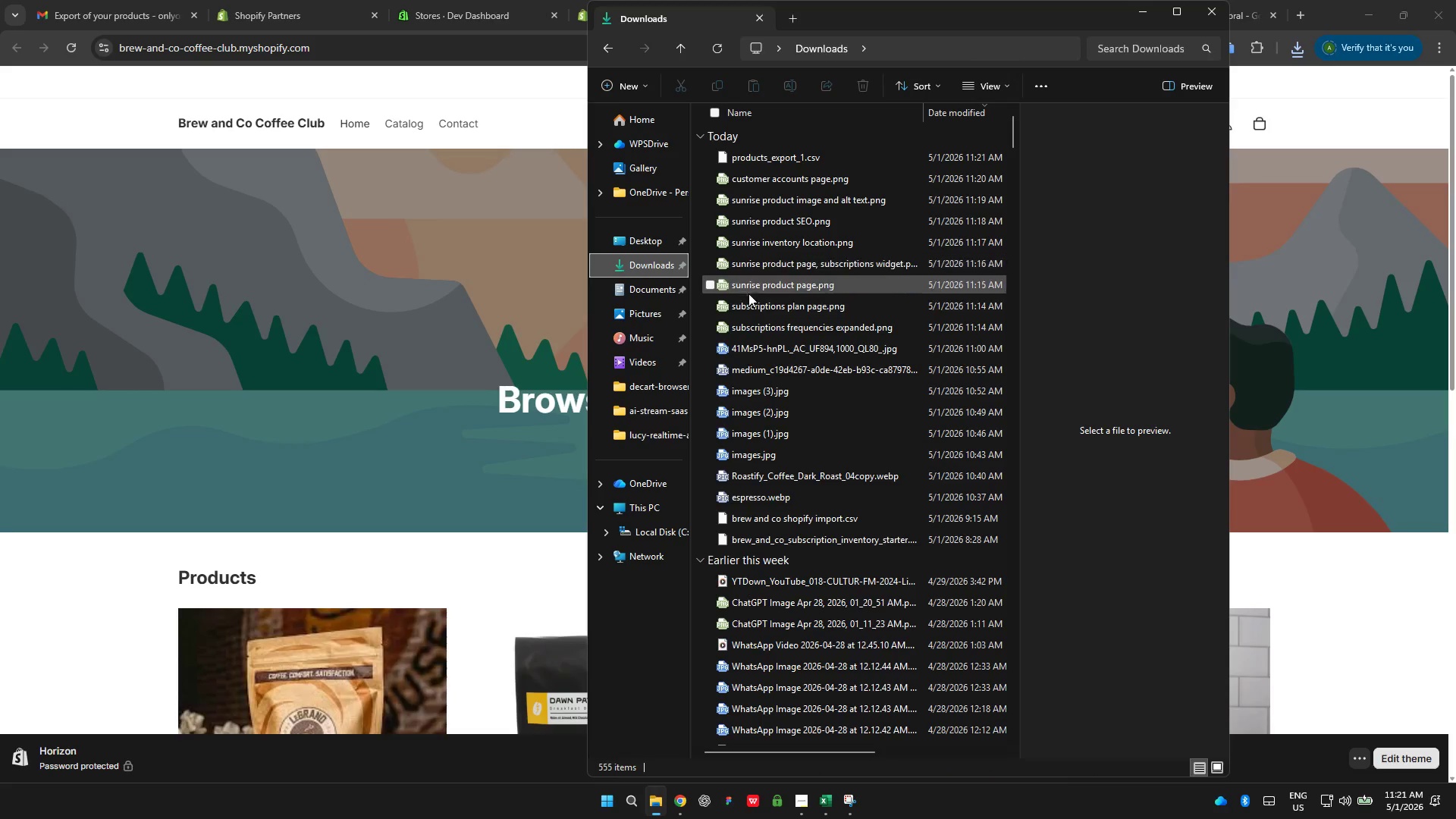 
left_click([755, 327])
 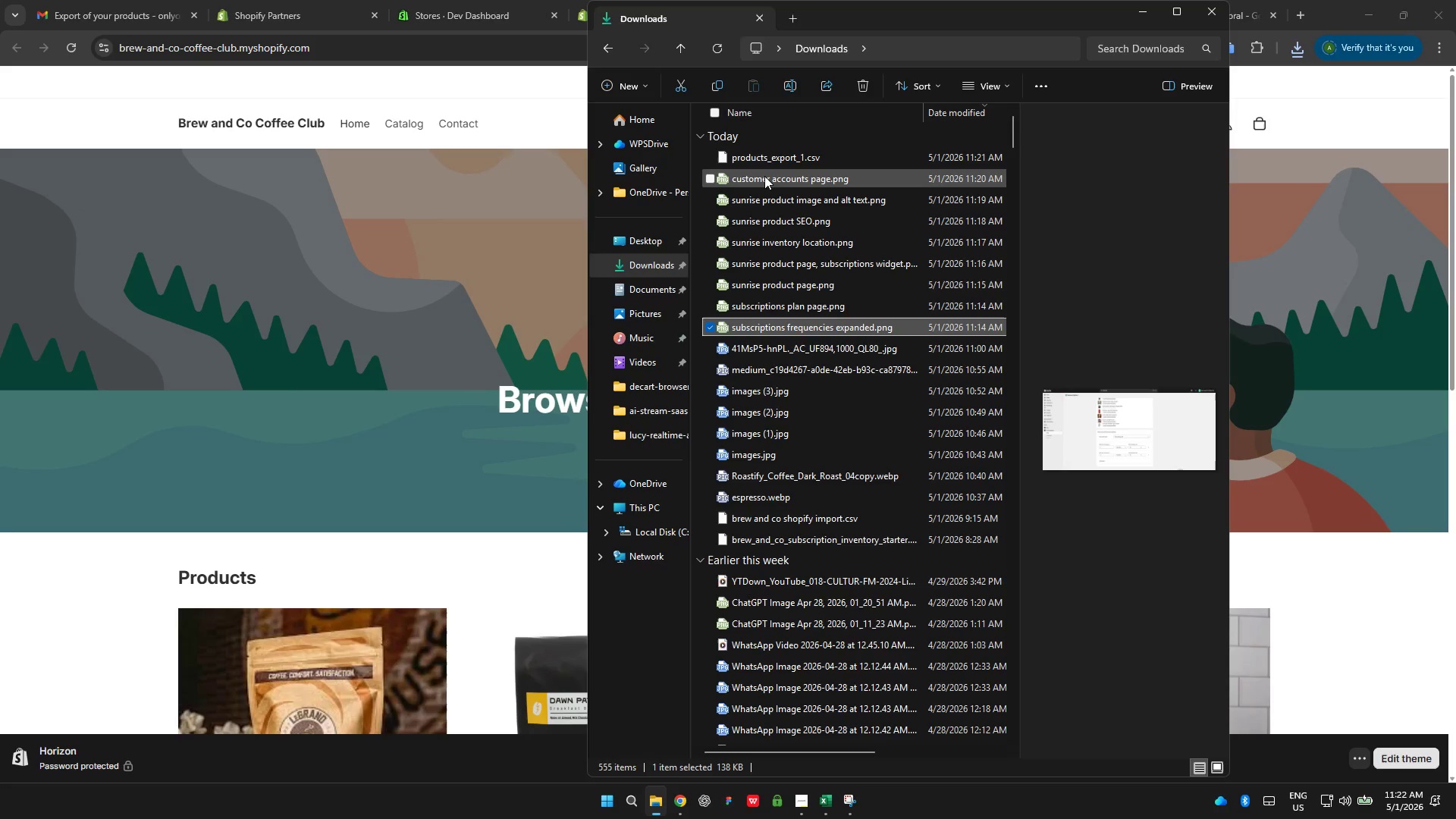 
hold_key(key=ShiftLeft, duration=0.77)
left_click([764, 176])
 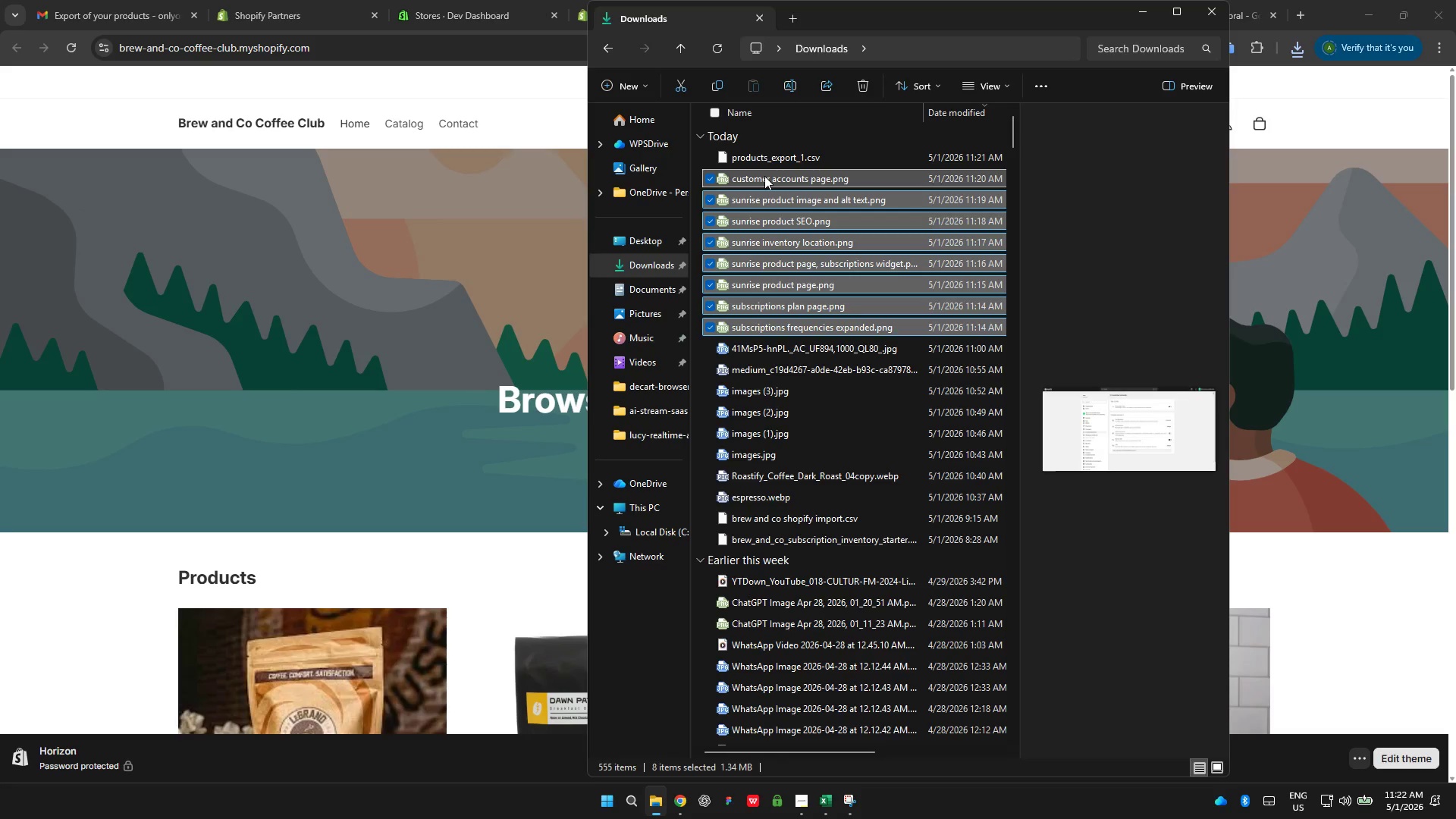 
right_click([764, 176])
 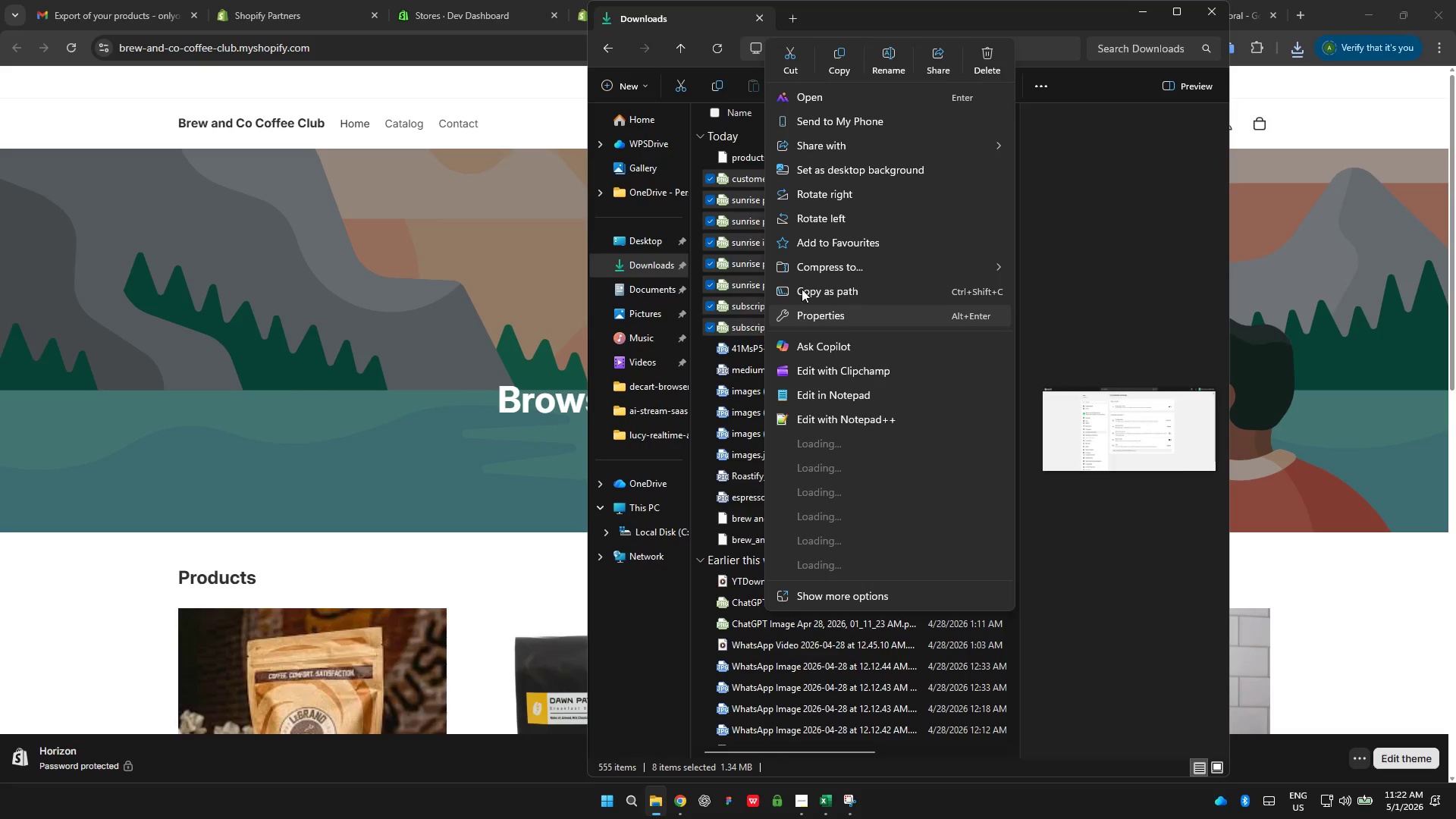 
wait(8.47)
 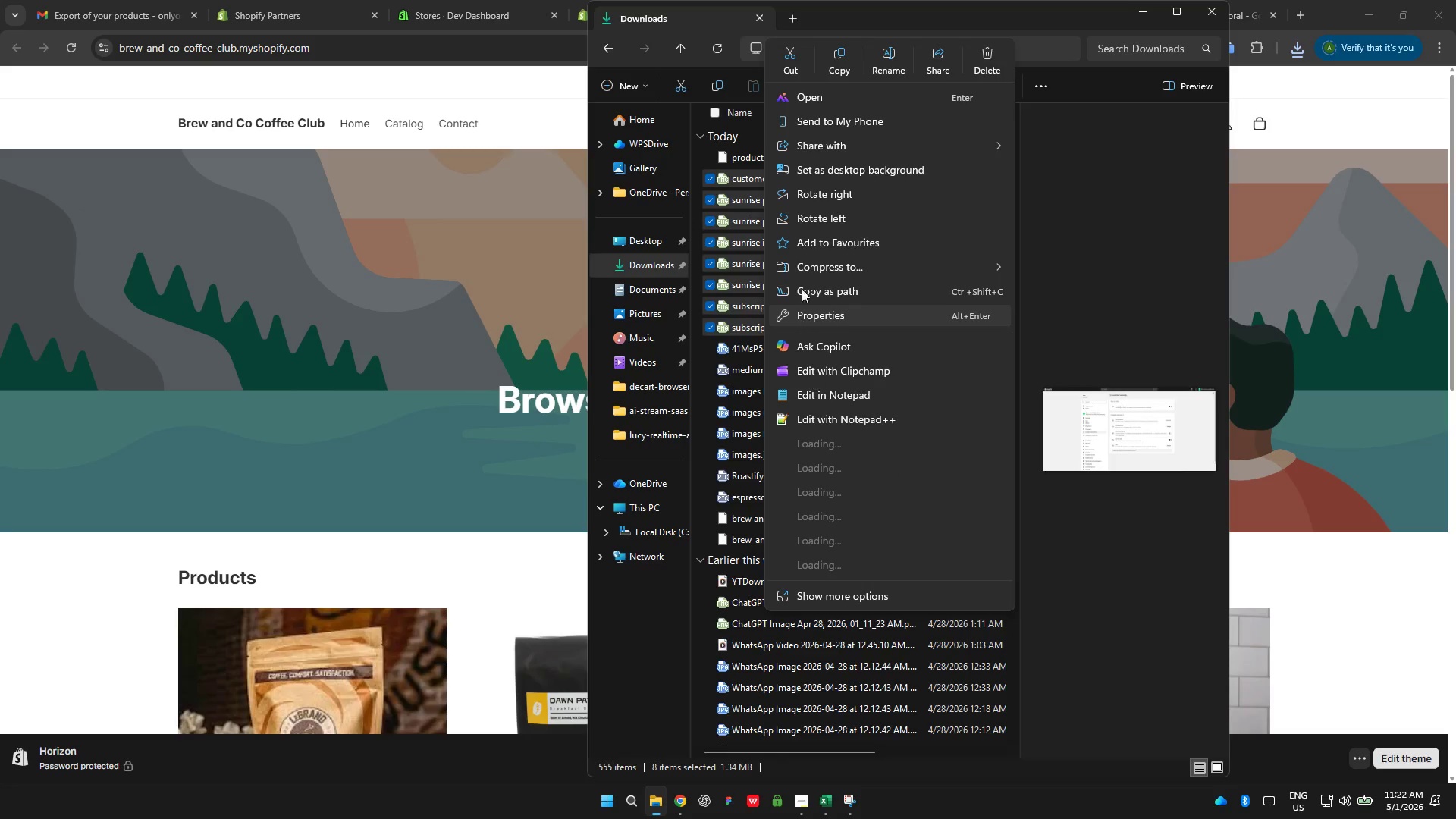 
left_click([848, 514])
 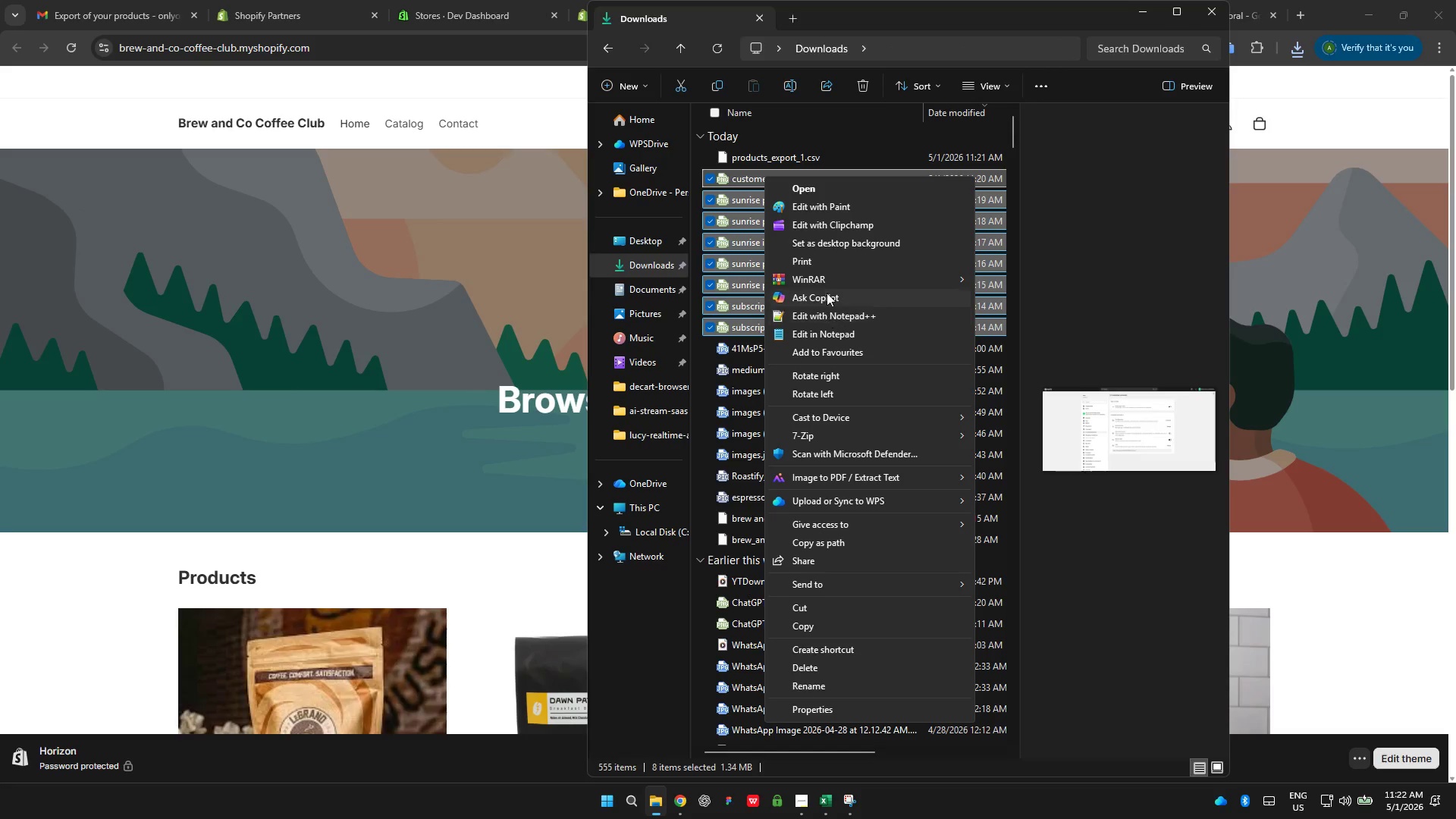 
wait(5.41)
 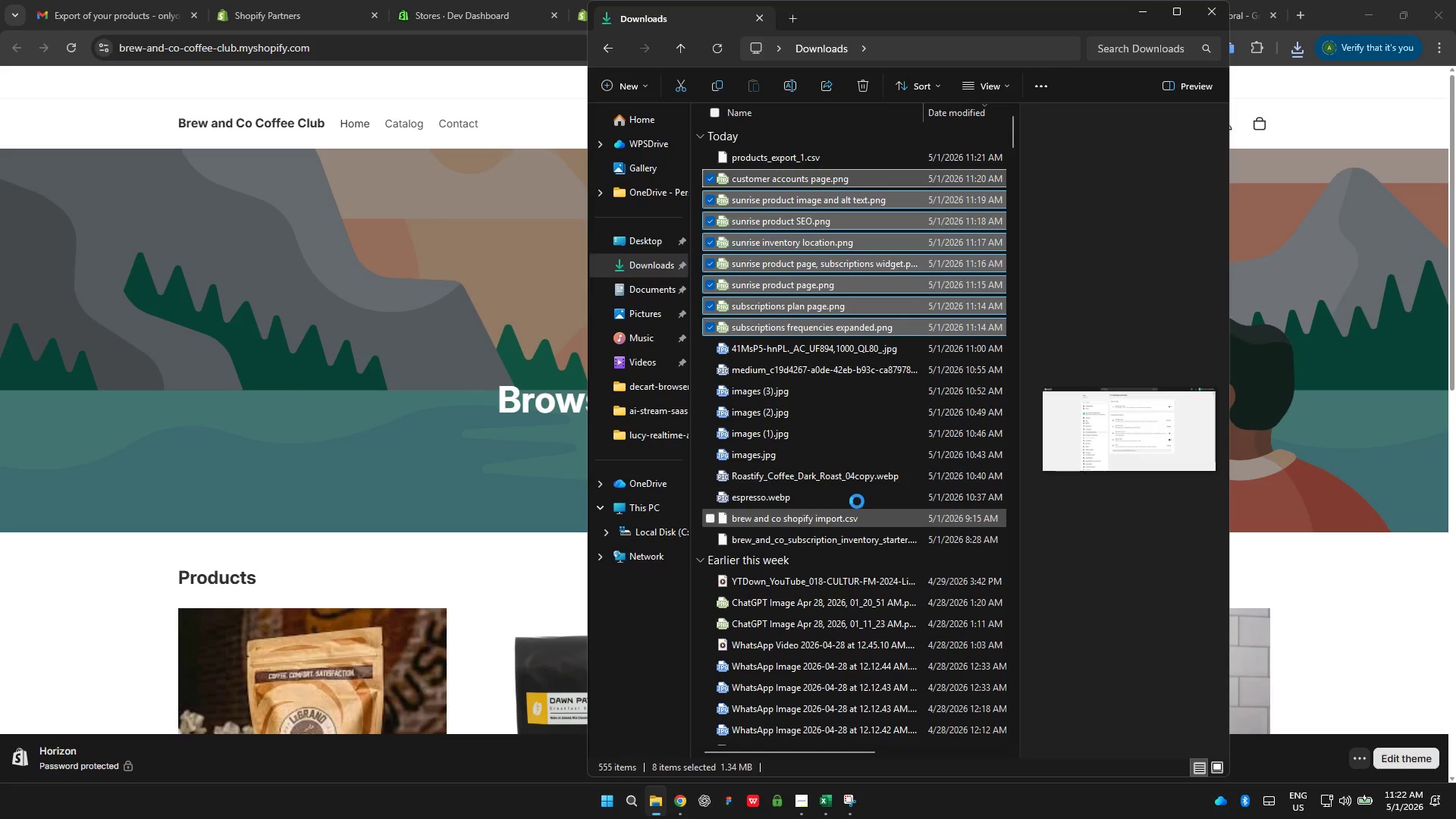 
left_click([1028, 278])
 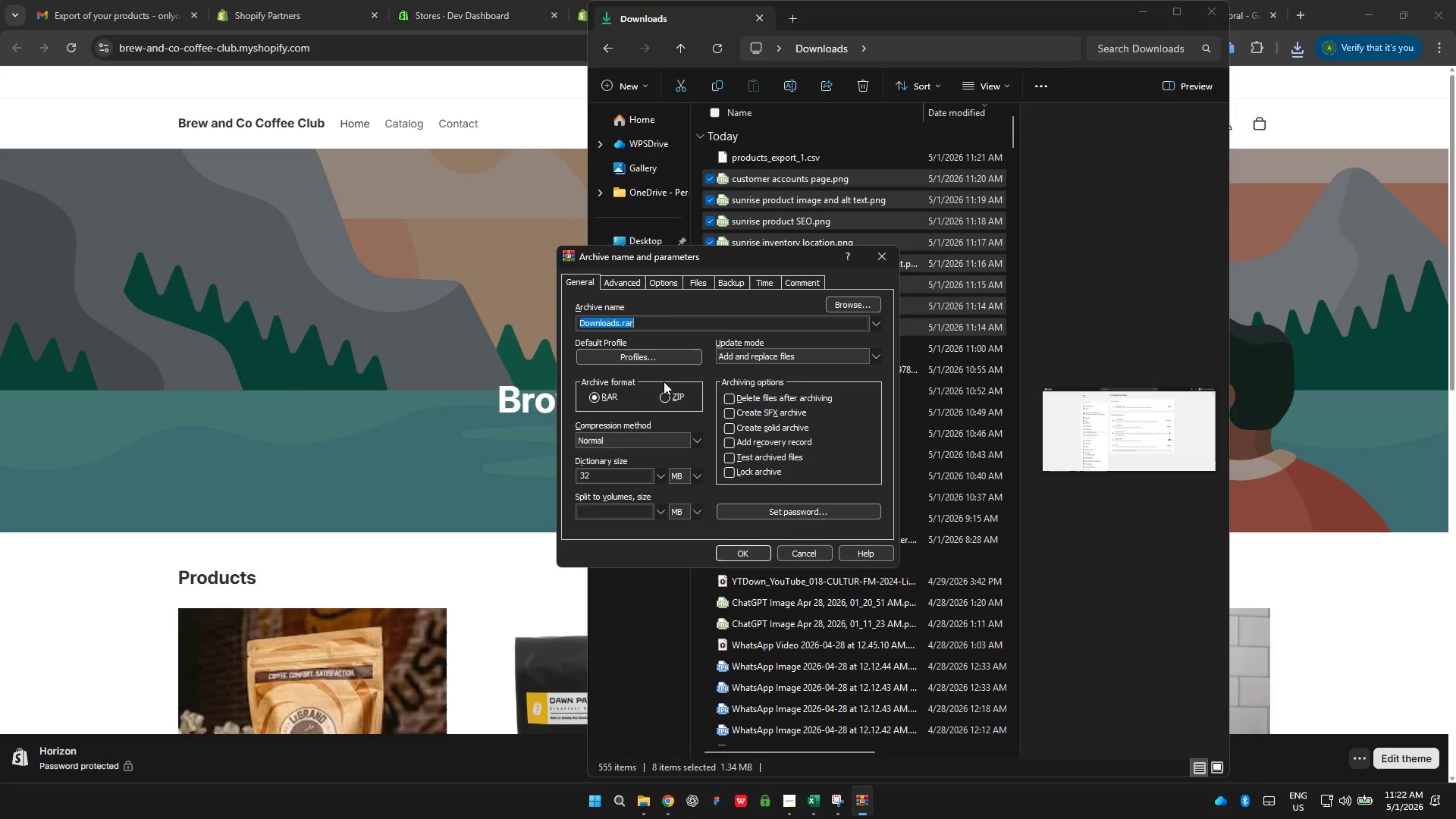 
left_click([665, 397])
 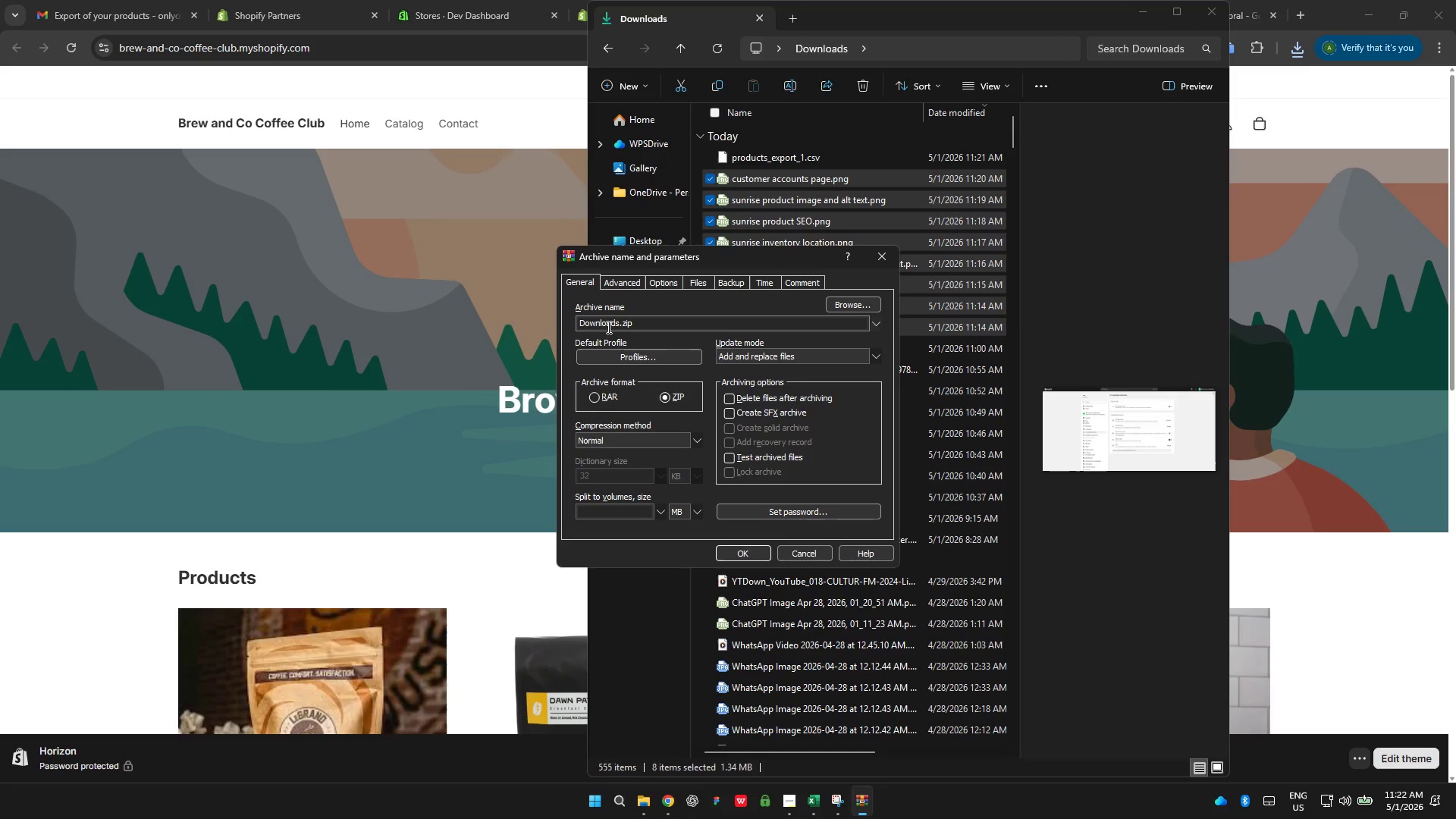 
double_click([604, 323])
 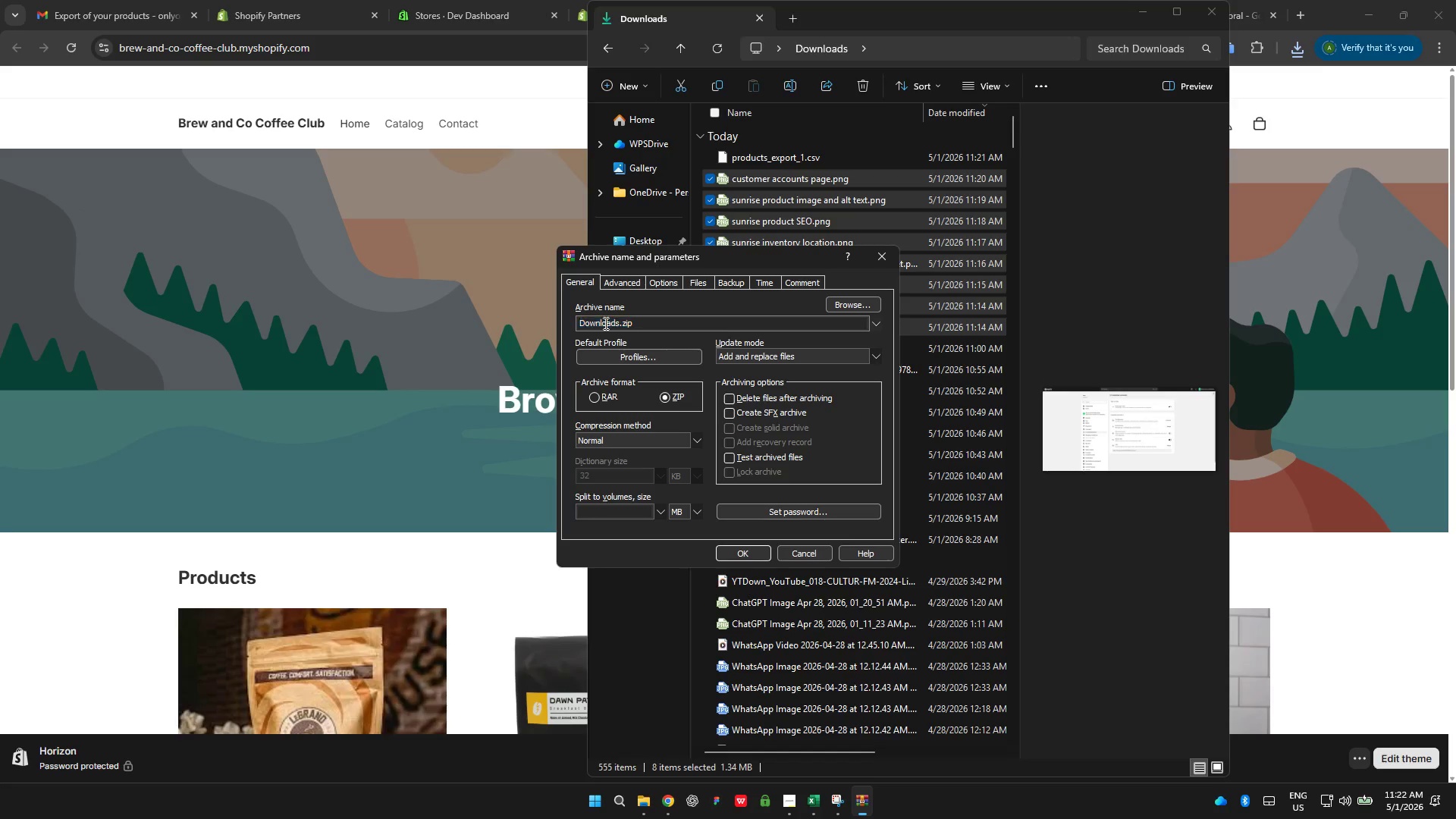 
triple_click([604, 323])
 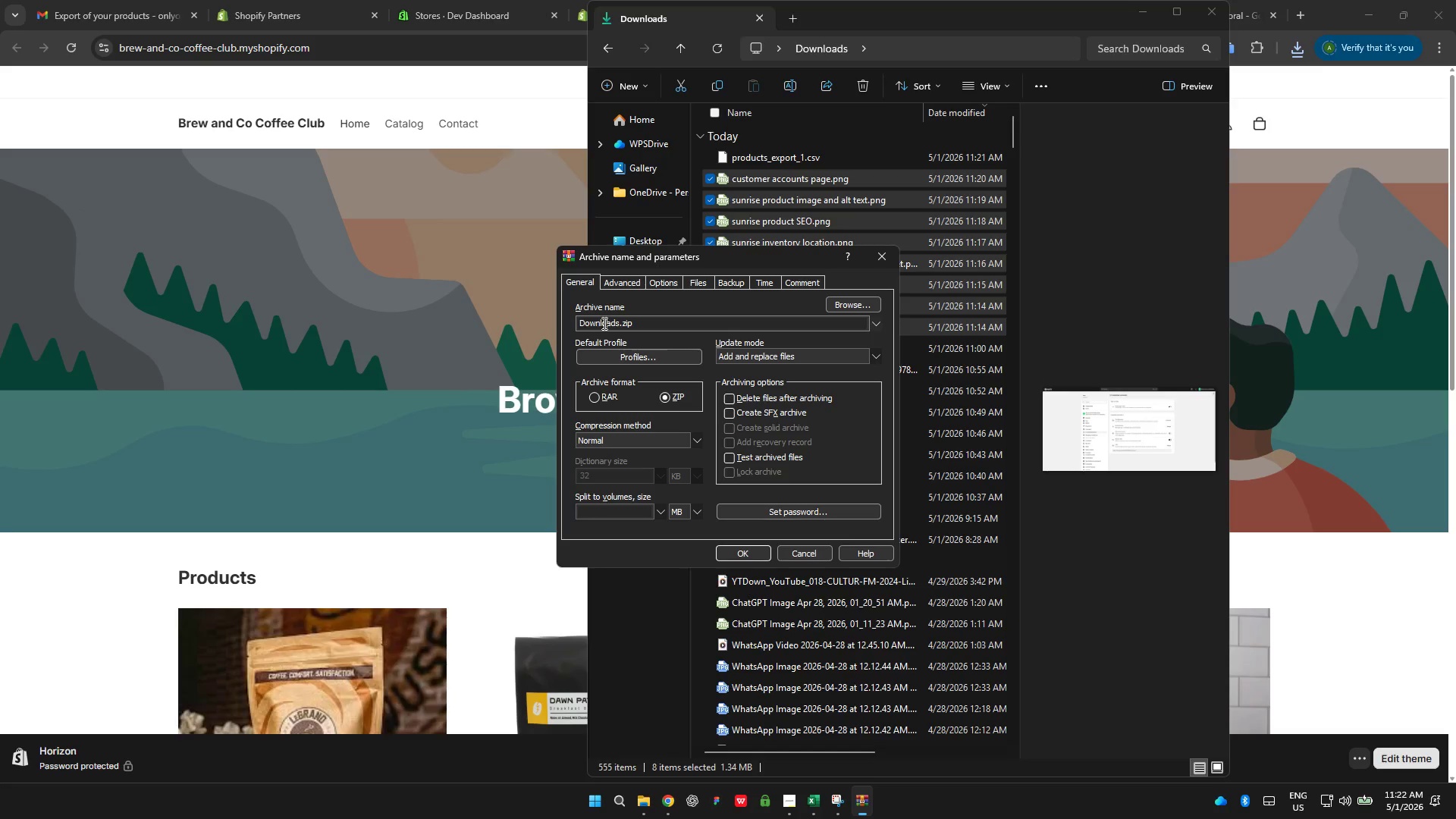 
triple_click([603, 323])
 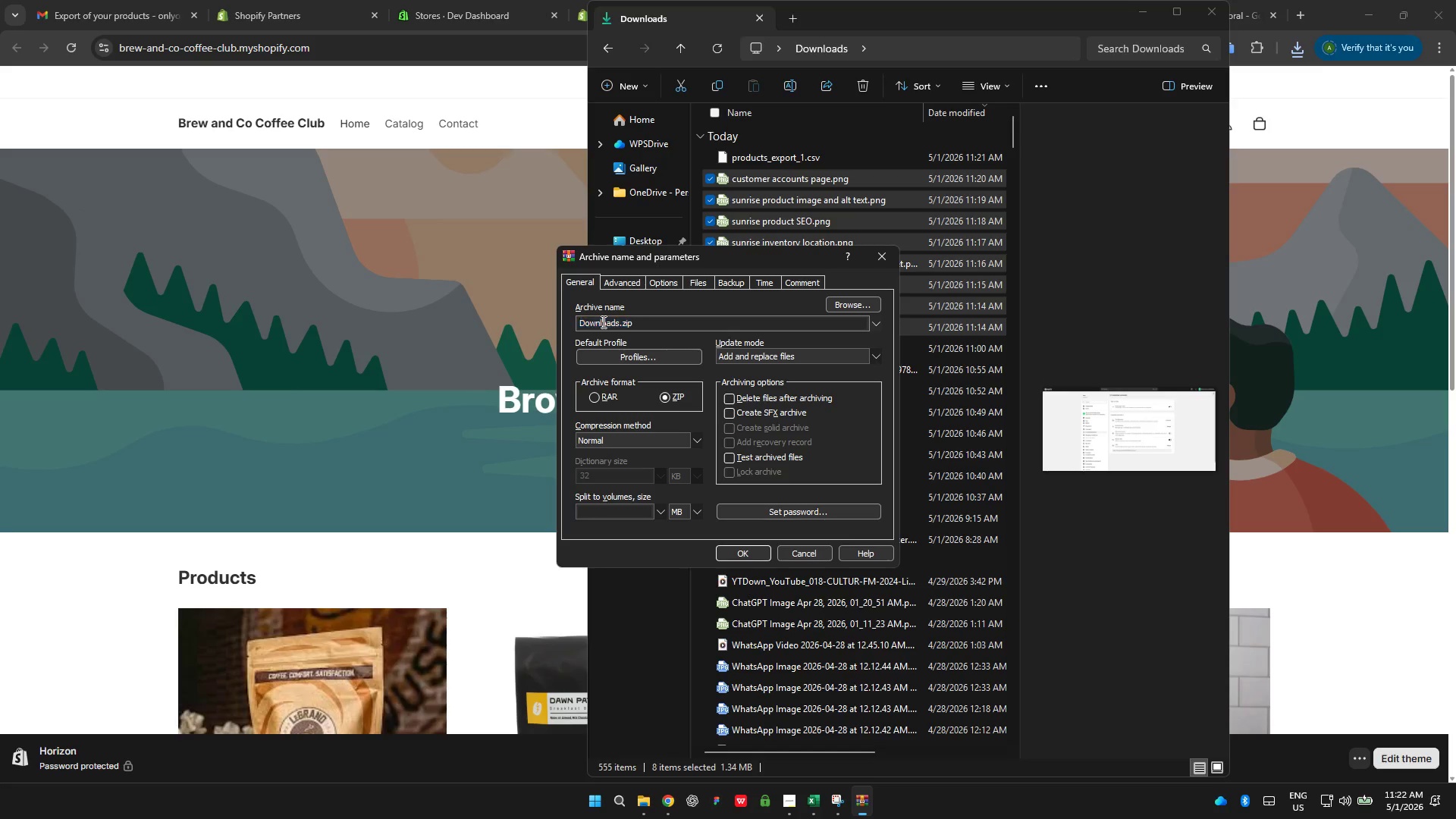 
triple_click([602, 322])
 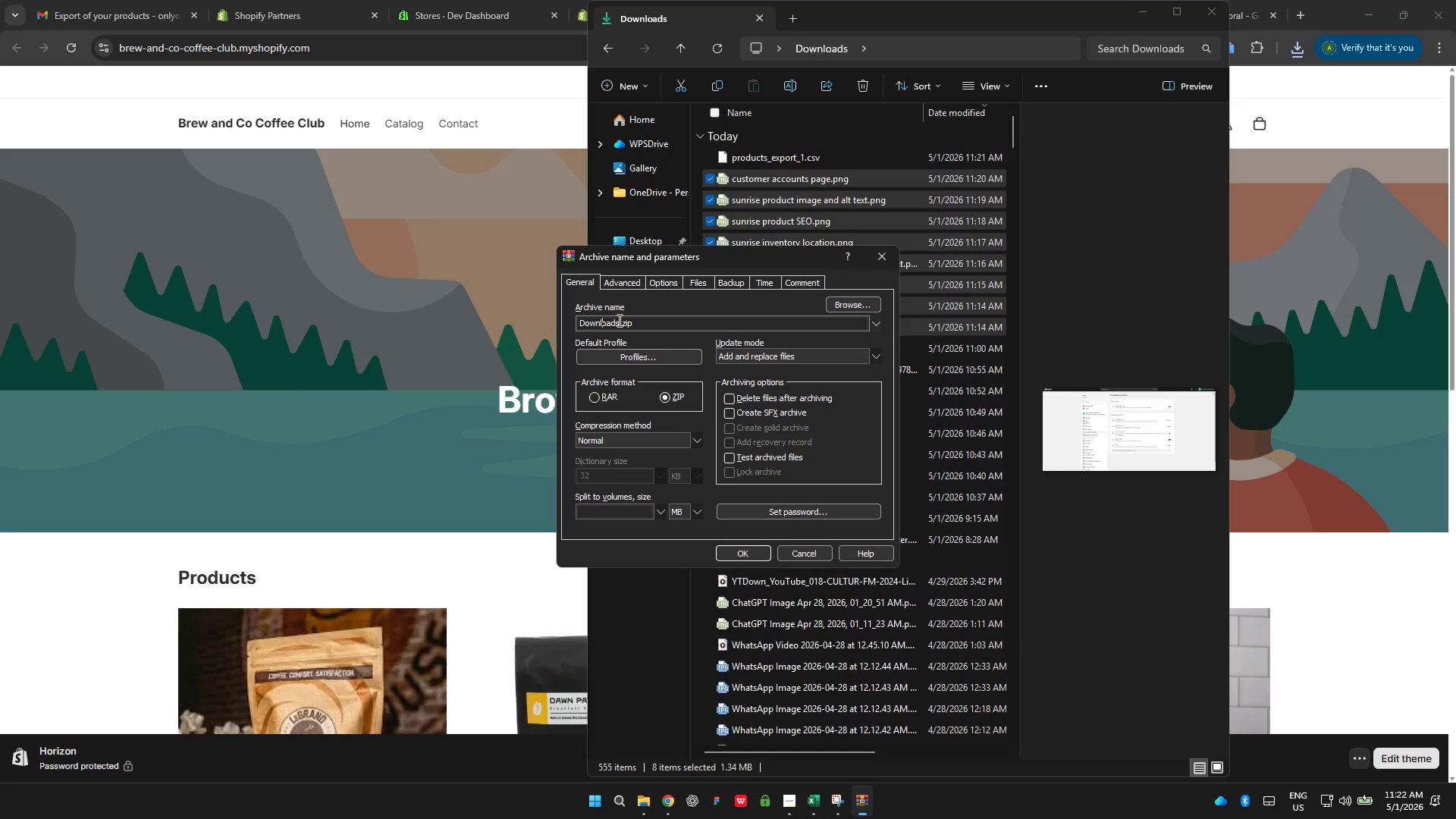 
left_click_drag(start_coordinate=[618, 320], to_coordinate=[563, 322])
 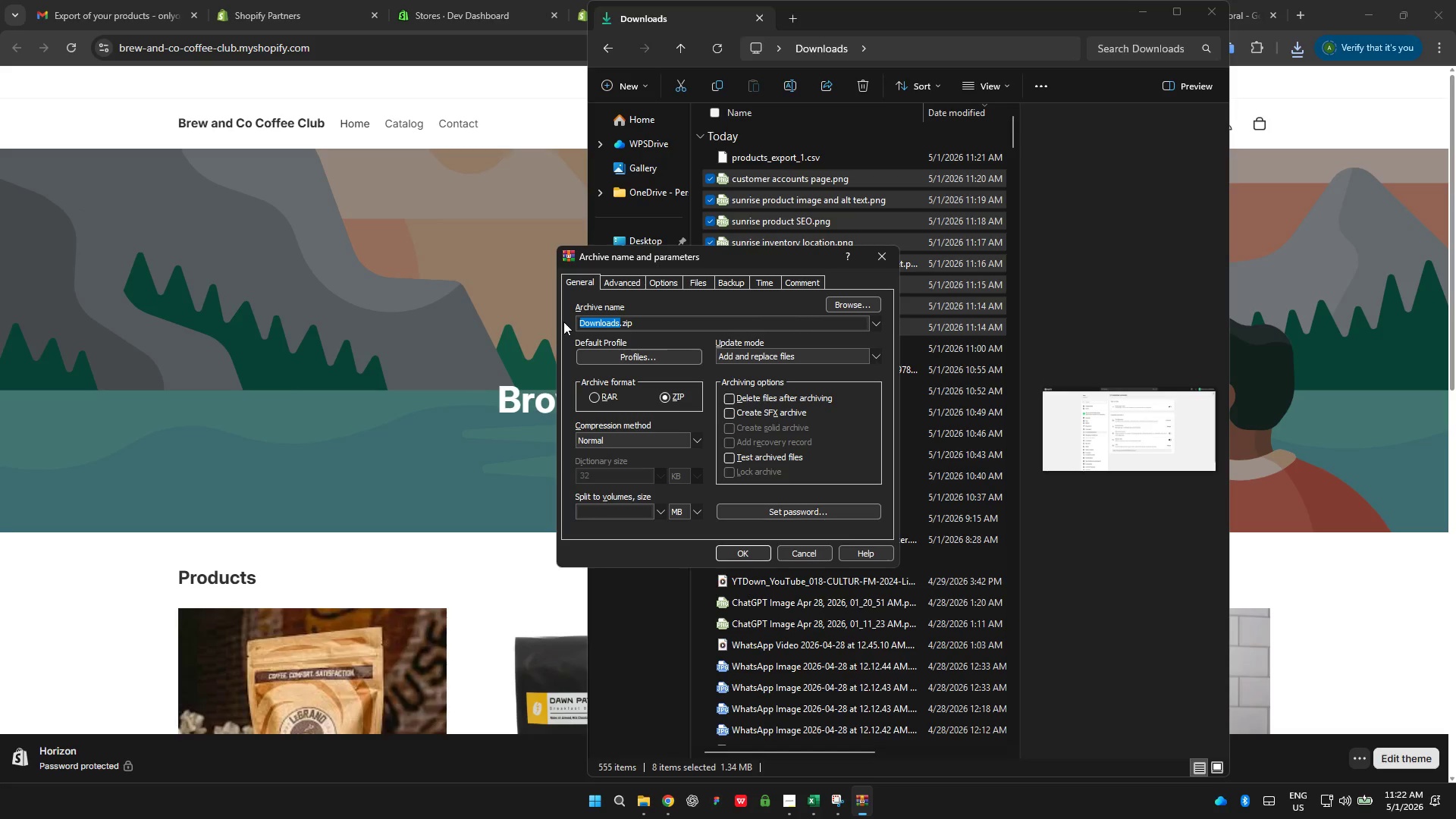 
type(Brew Screenshots)
 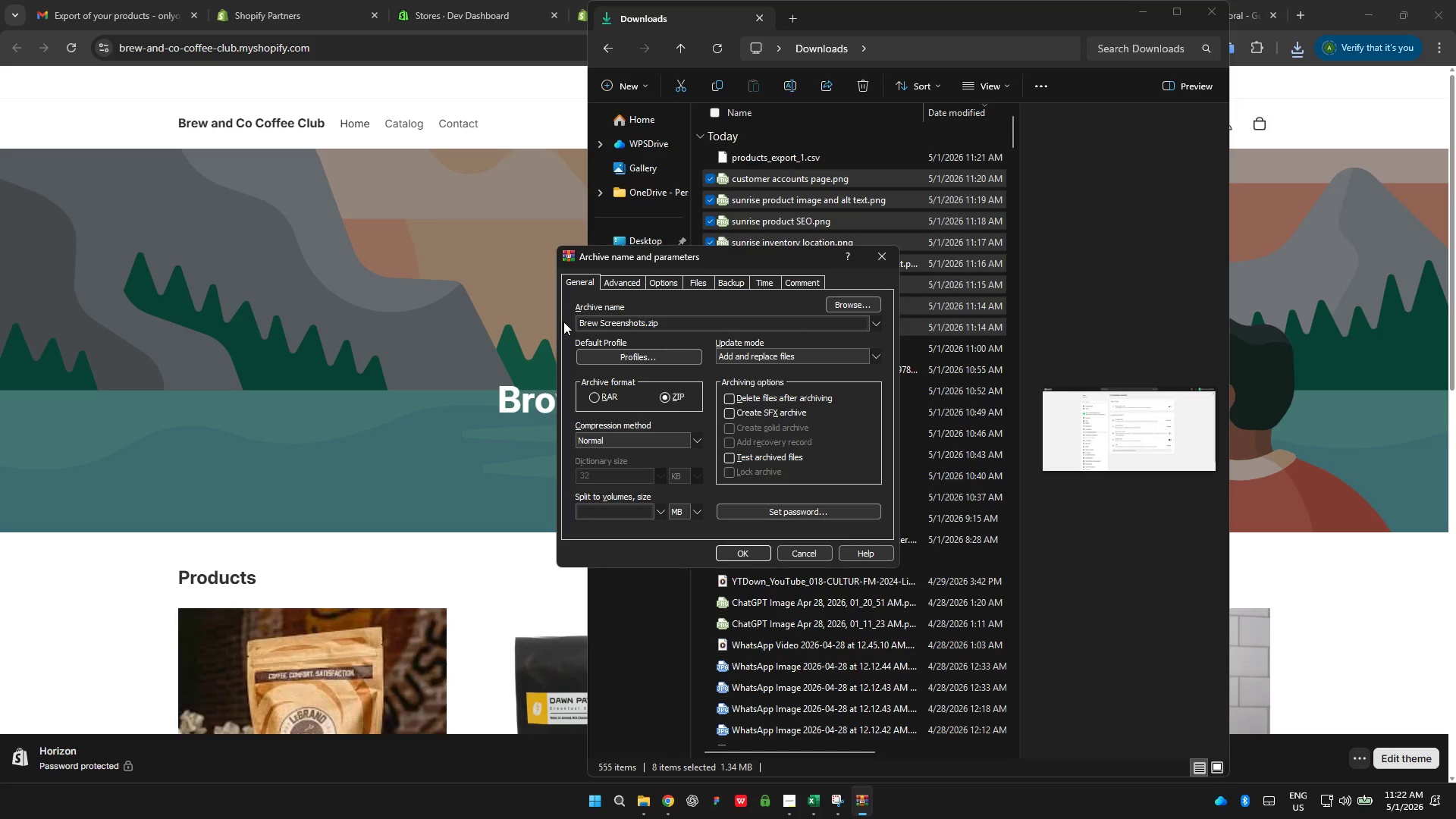 
left_click([742, 551])
 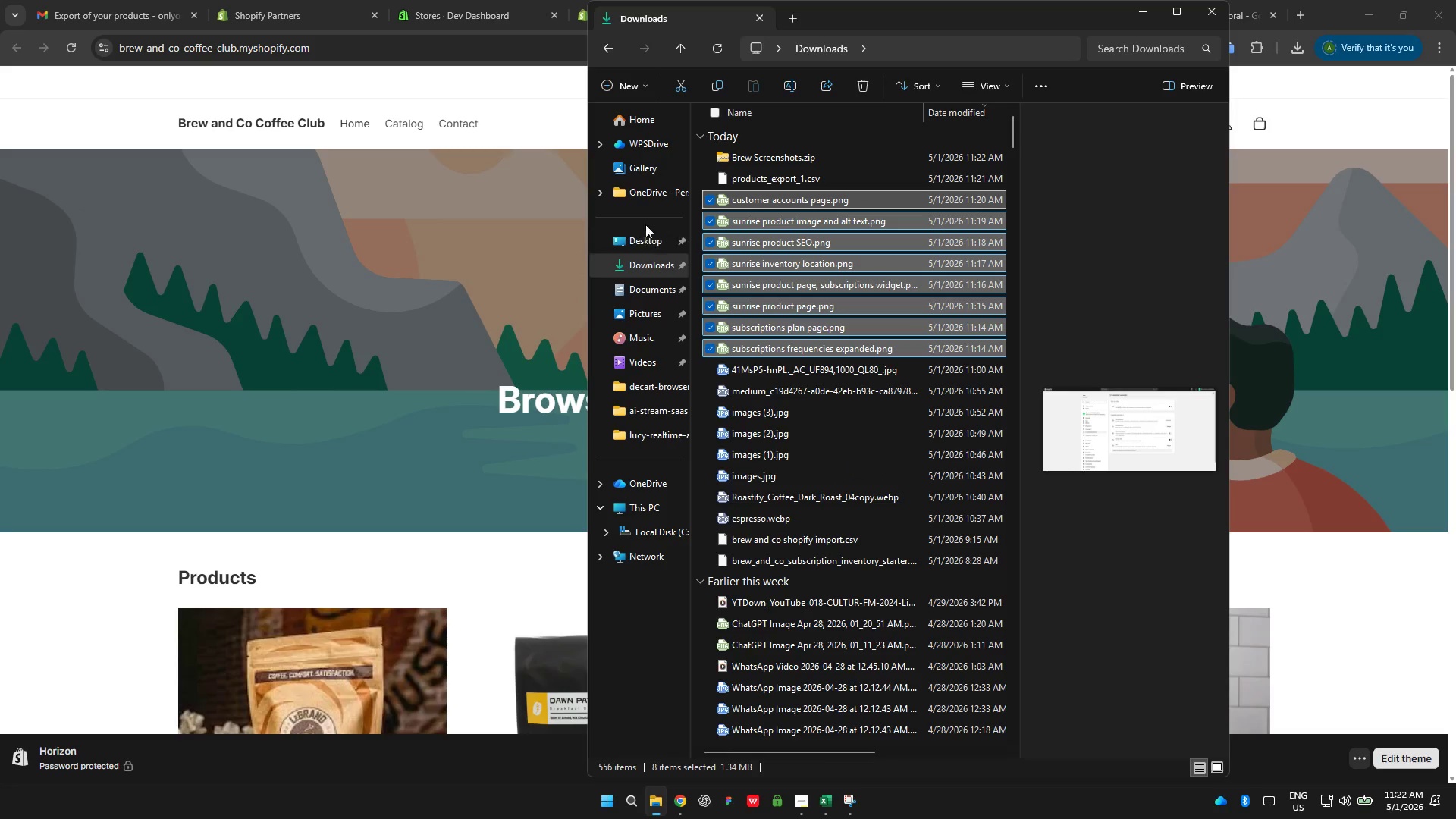 
left_click([787, 174])
 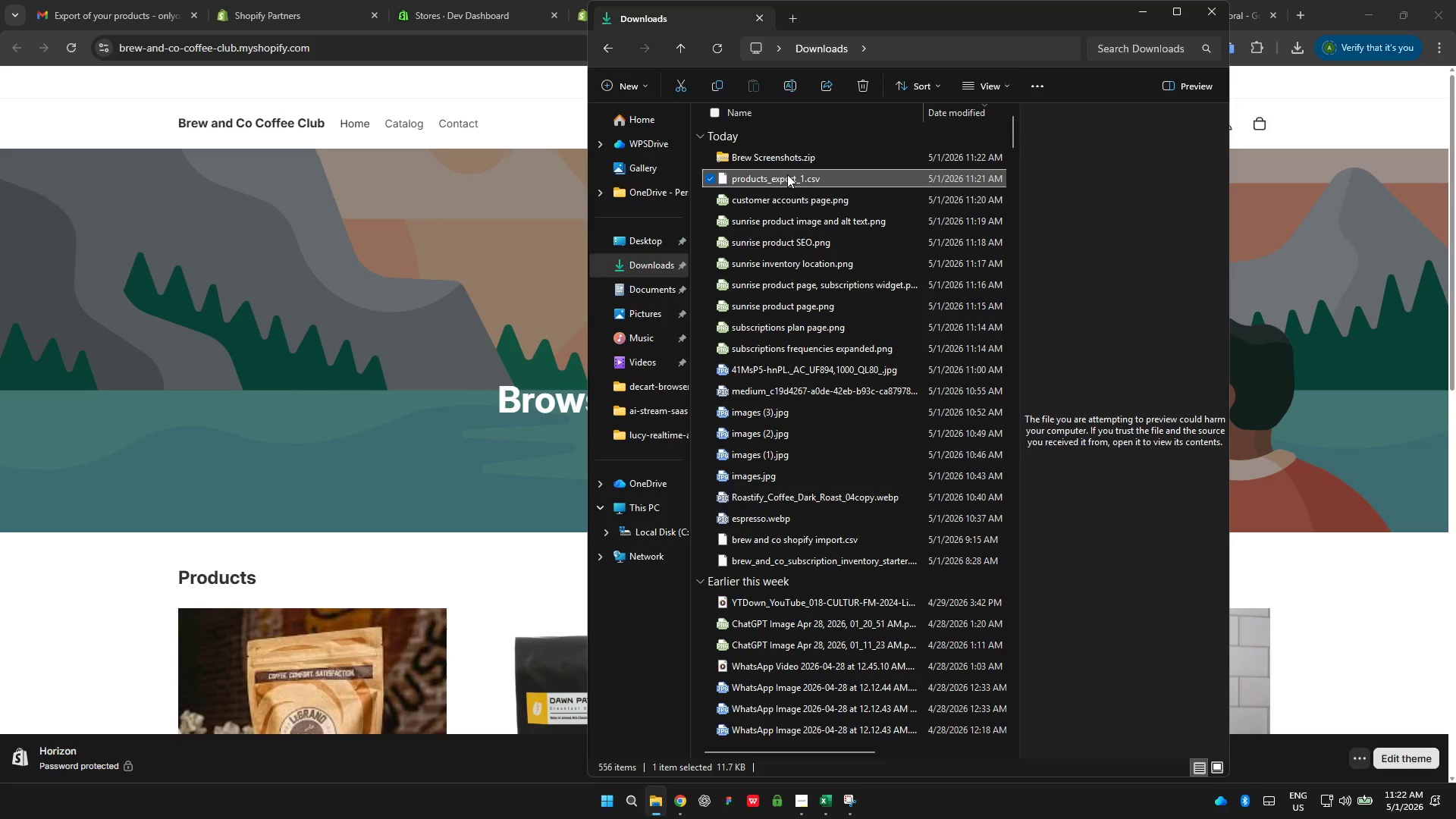 
mouse_move([824, 171])
 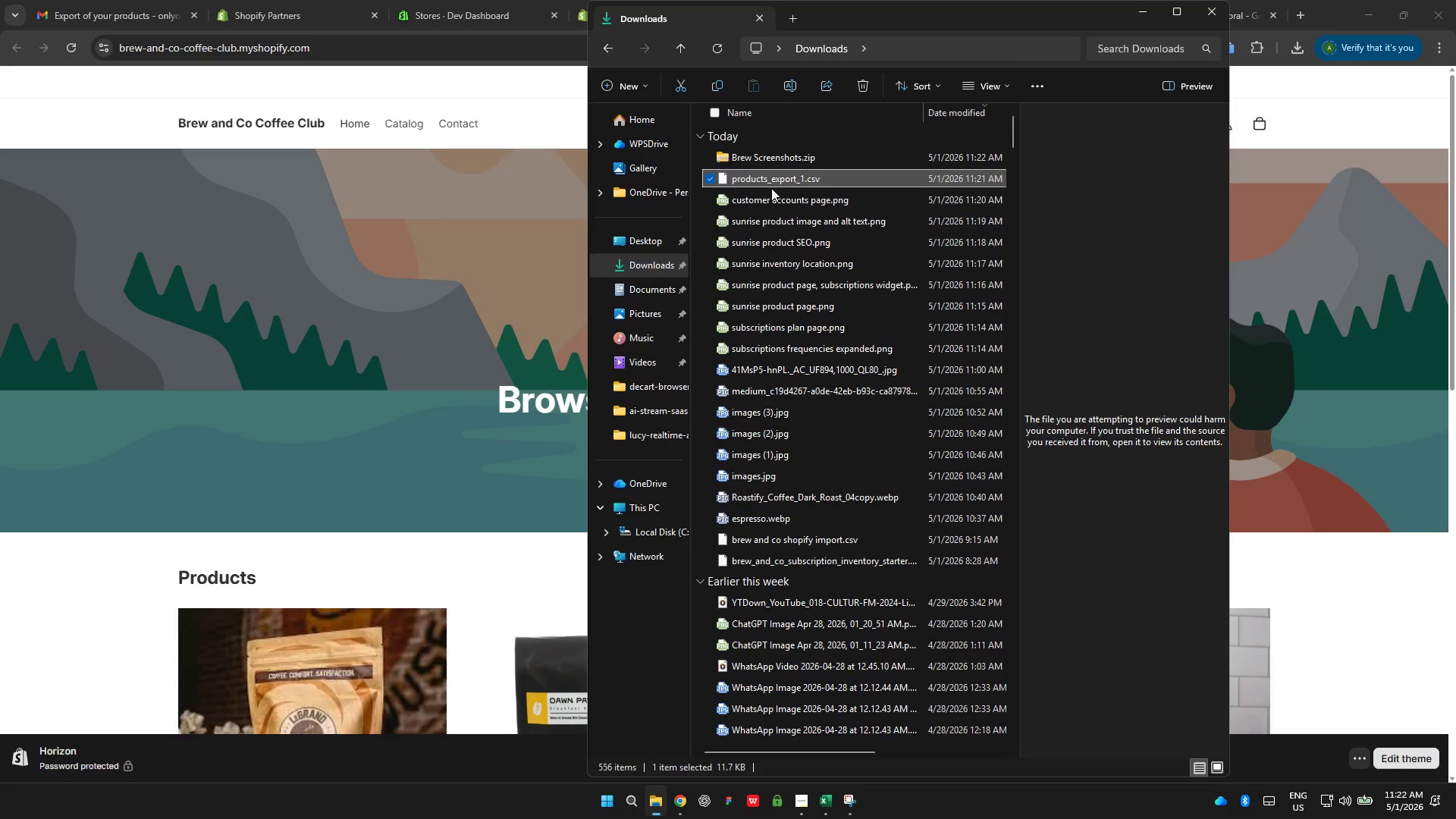 
key(F2)
 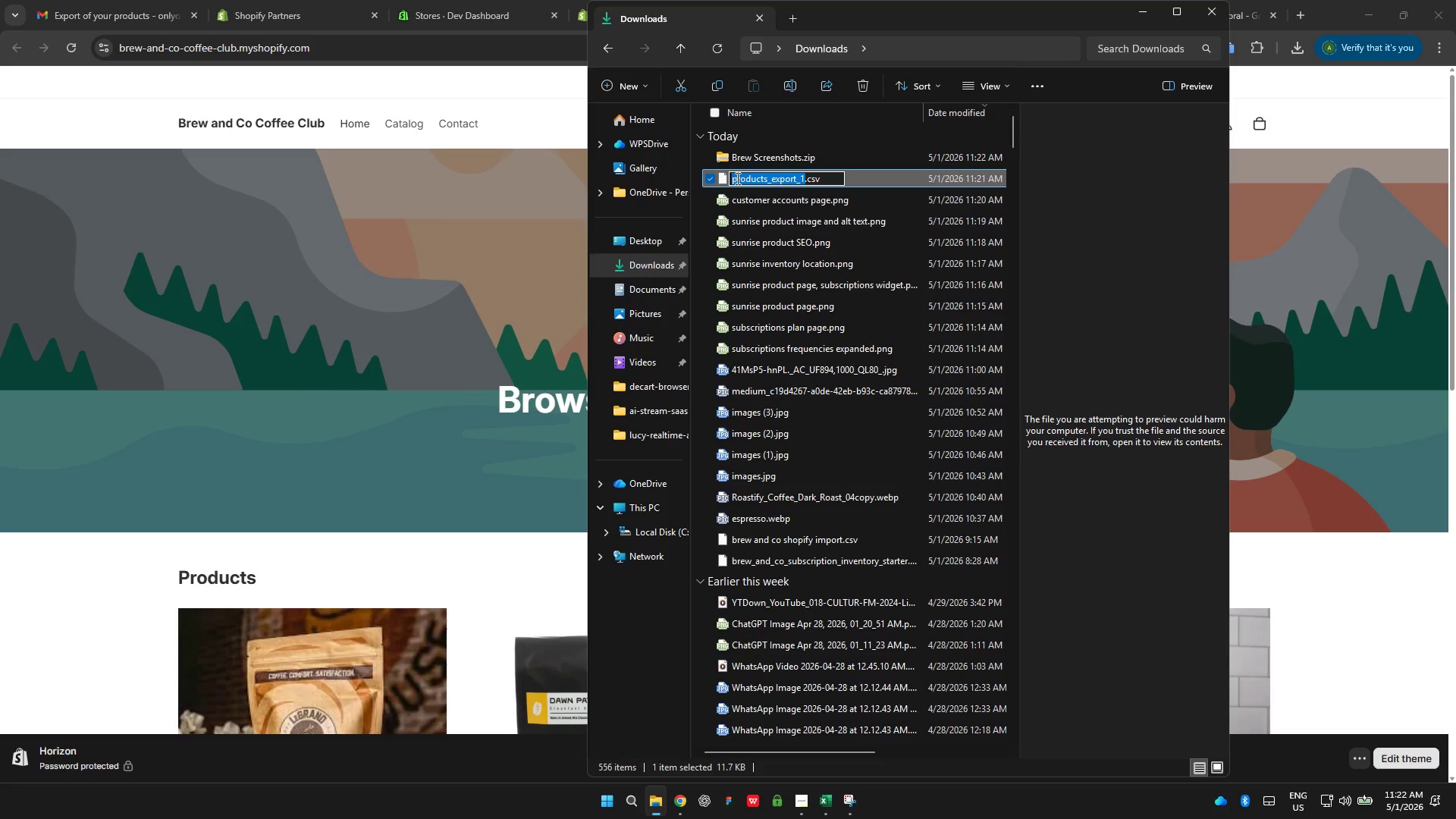 
left_click([733, 177])
 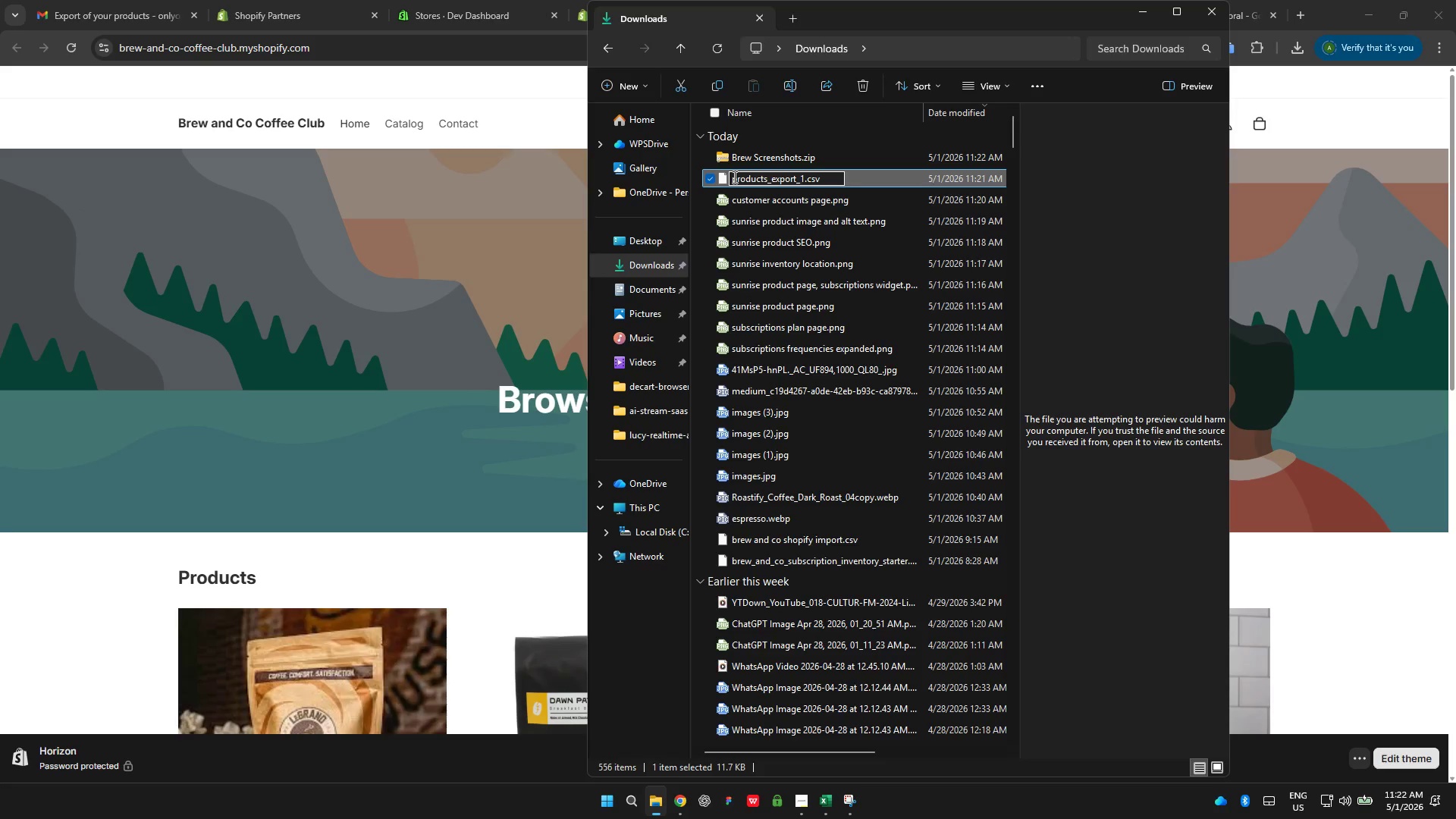 
type(brews)
key(Backspace)
type(_)
 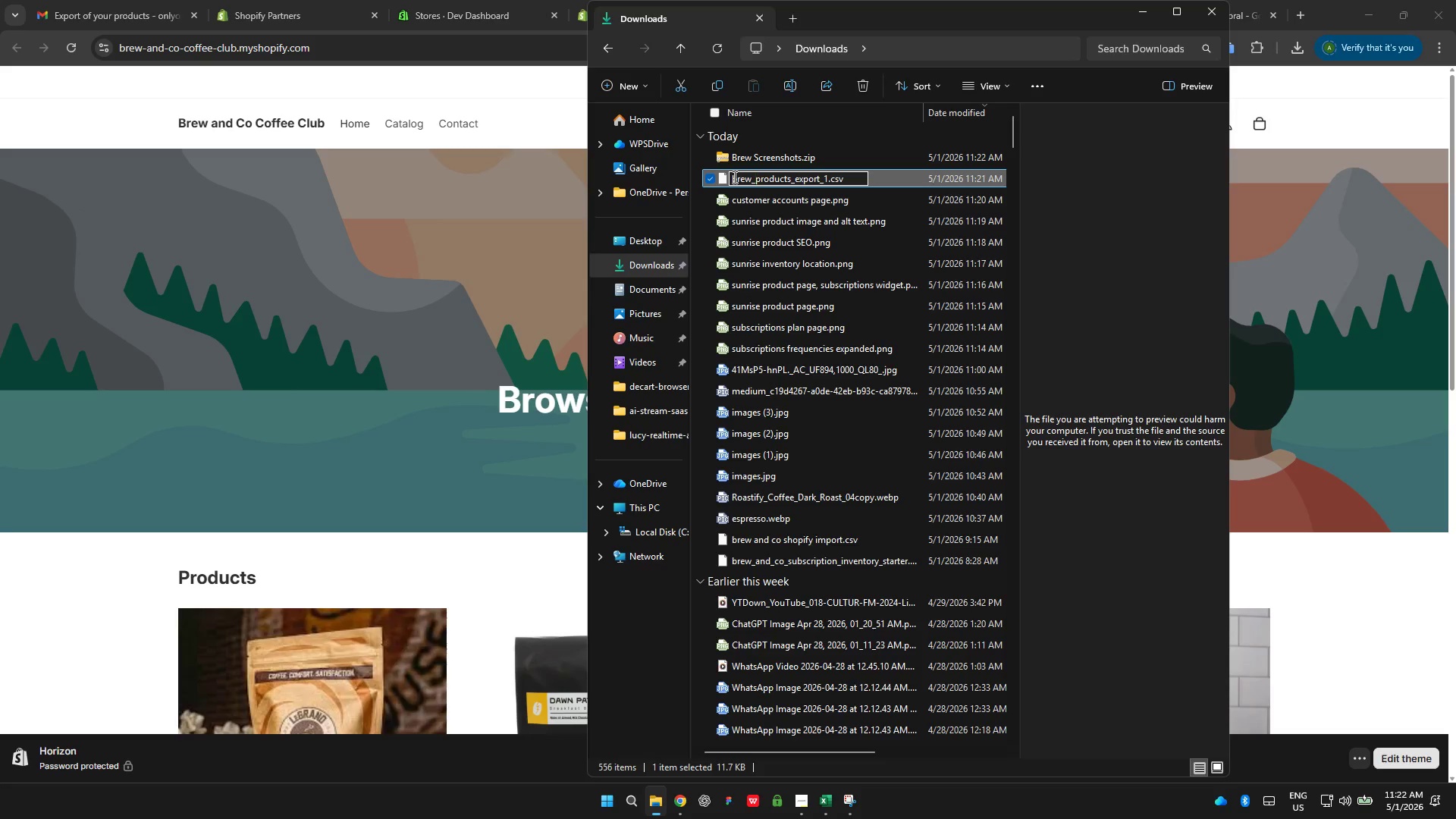 
key(Enter)
 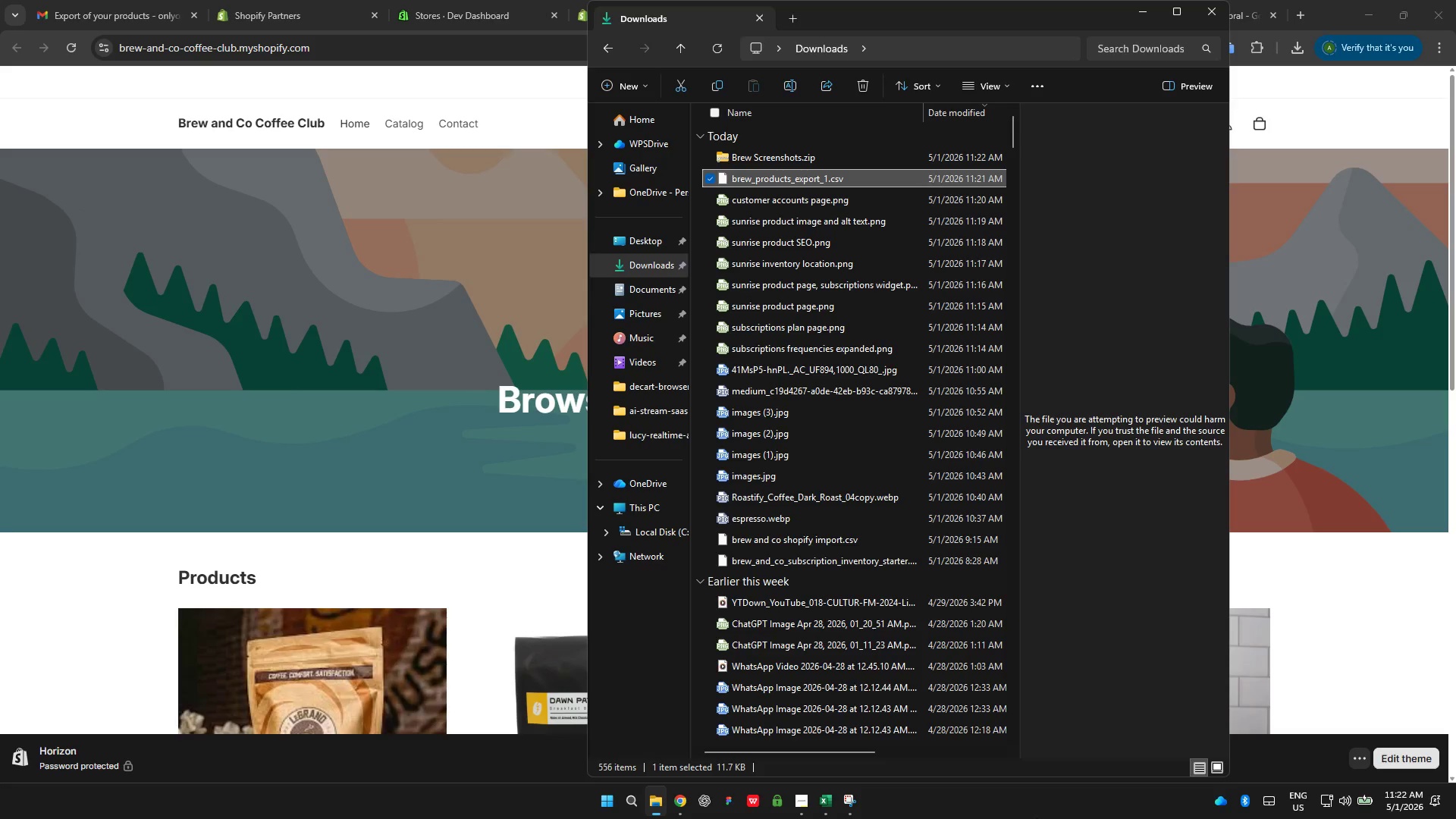 
mouse_move([853, 802])
 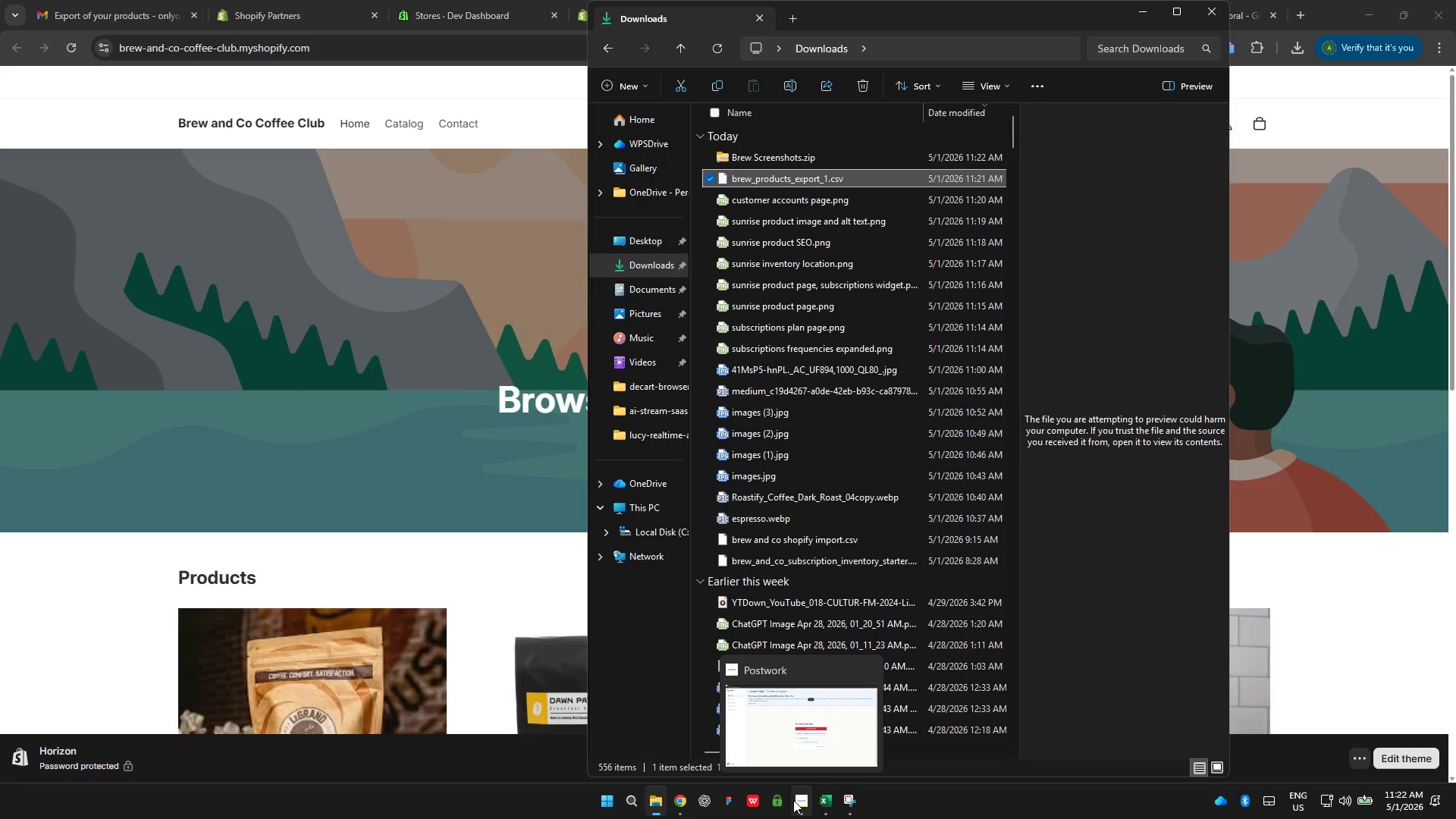 
left_click([793, 800])